 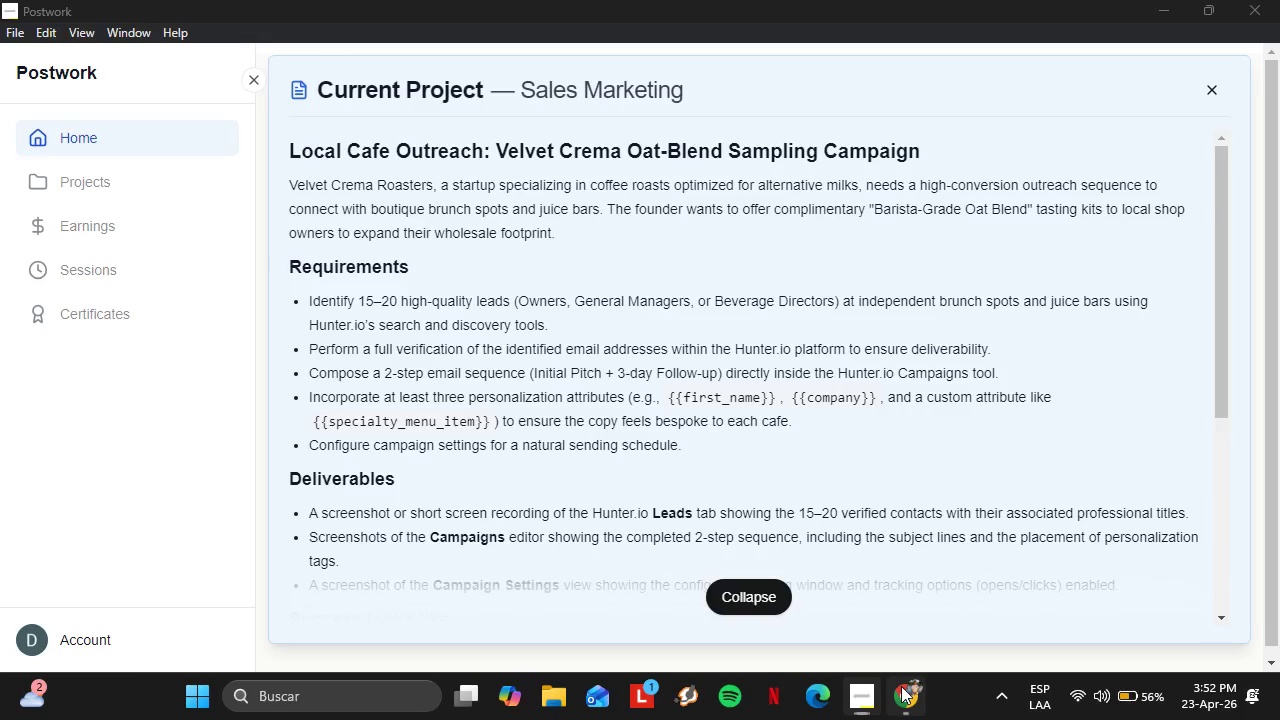 
left_click([181, 0])
 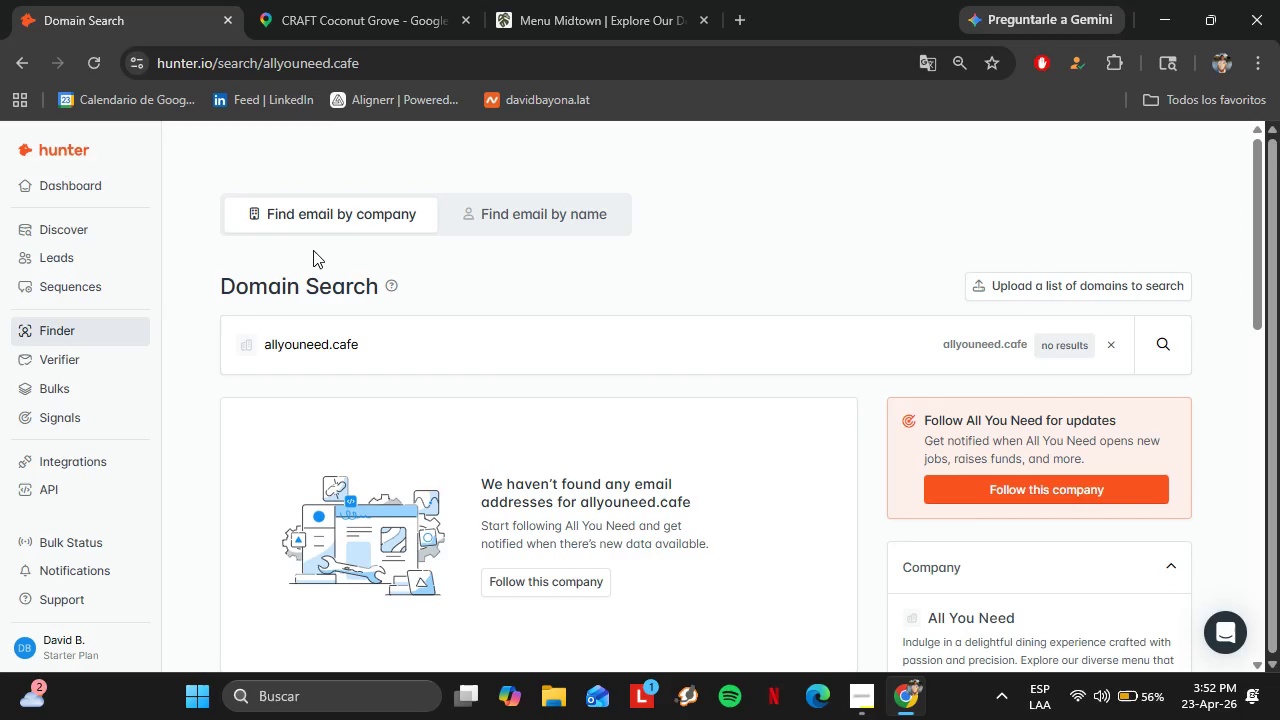 
left_click_drag(start_coordinate=[379, 332], to_coordinate=[249, 345])
 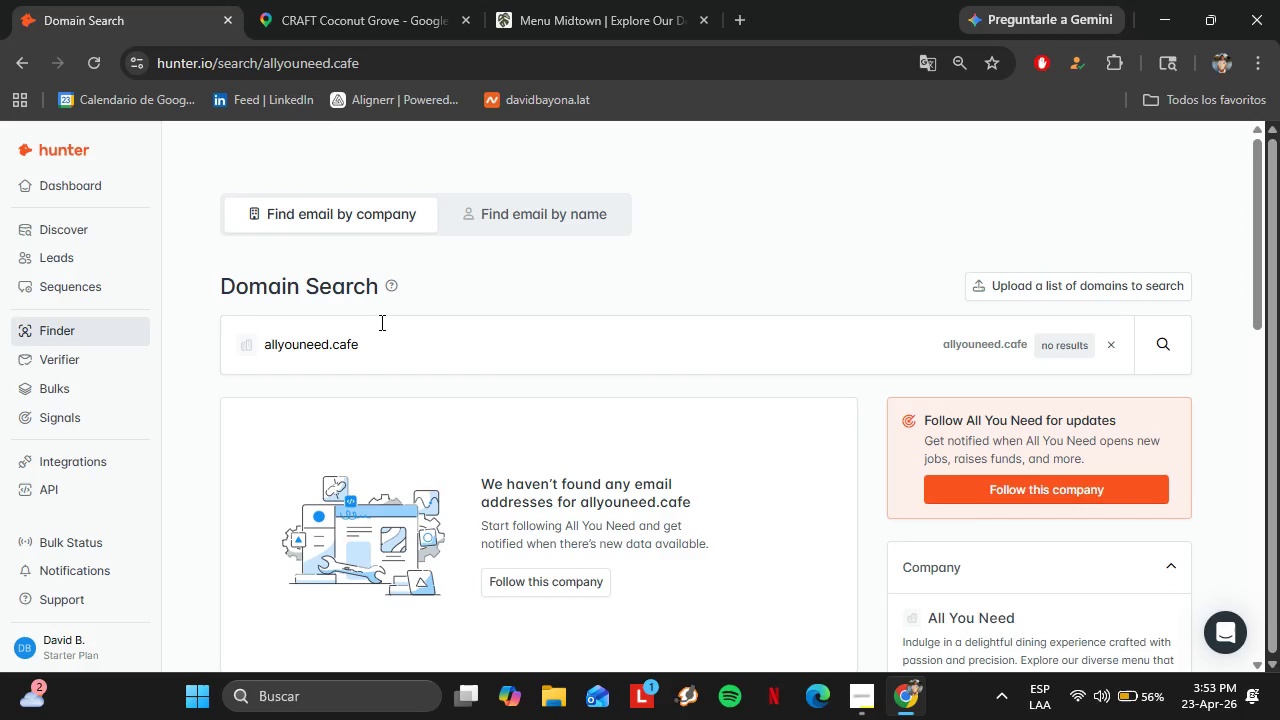 
key(Control+V)
 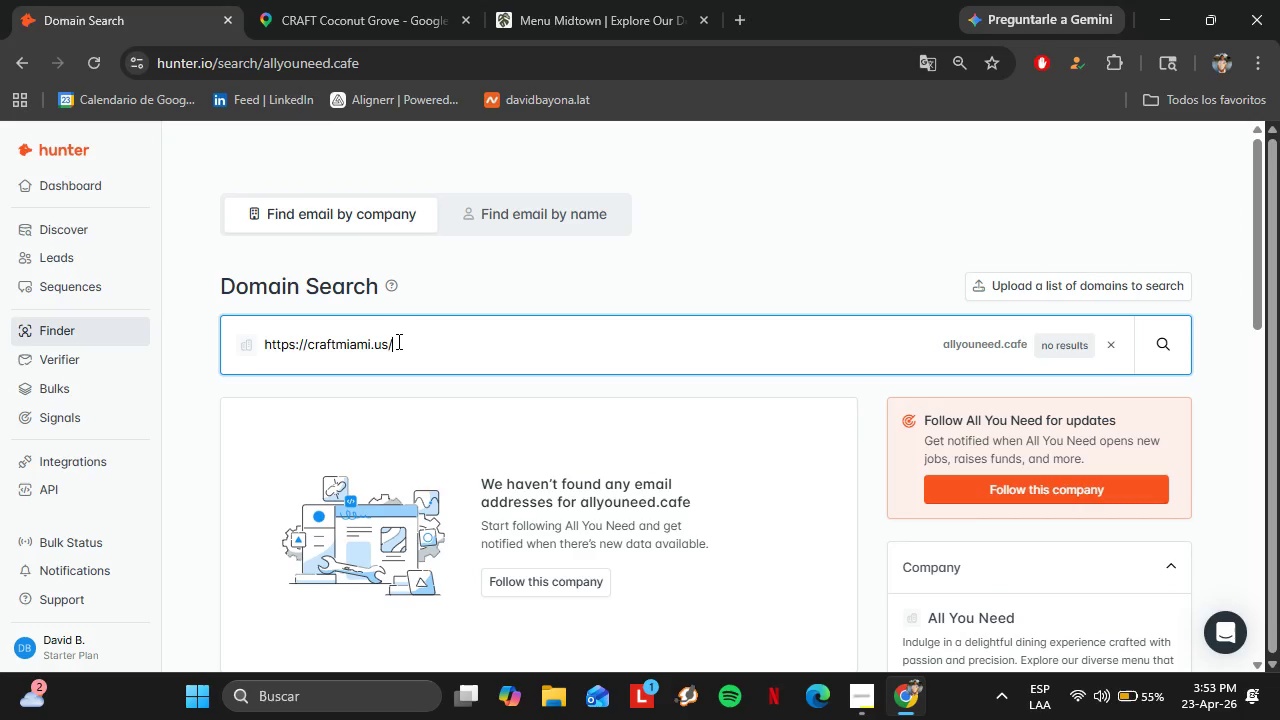 
key(Enter)
 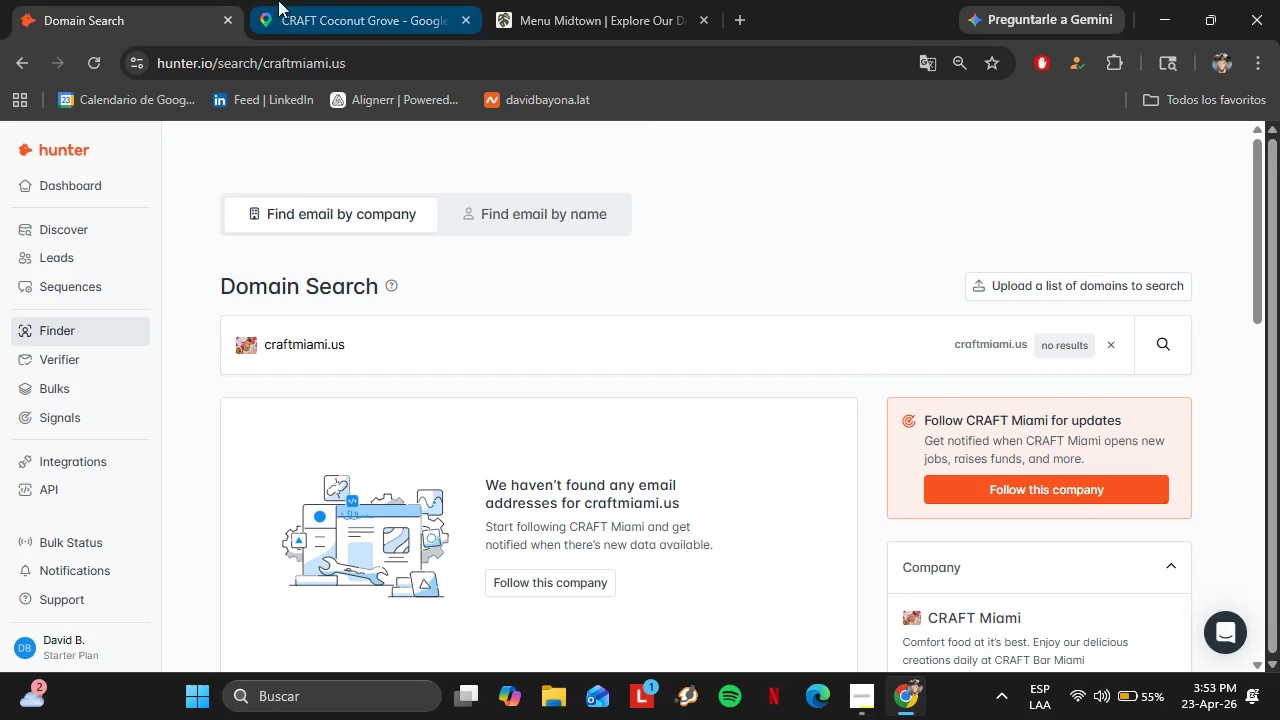 
left_click([296, 0])
 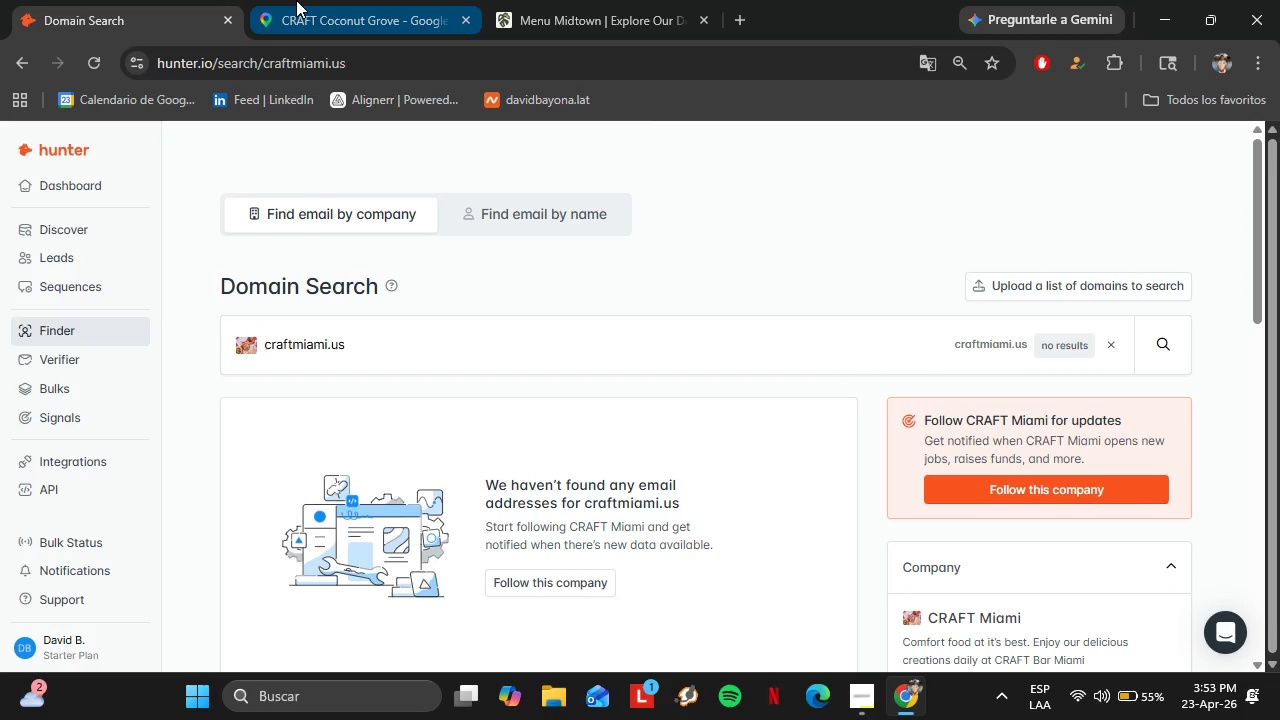 
left_click([259, 350])
 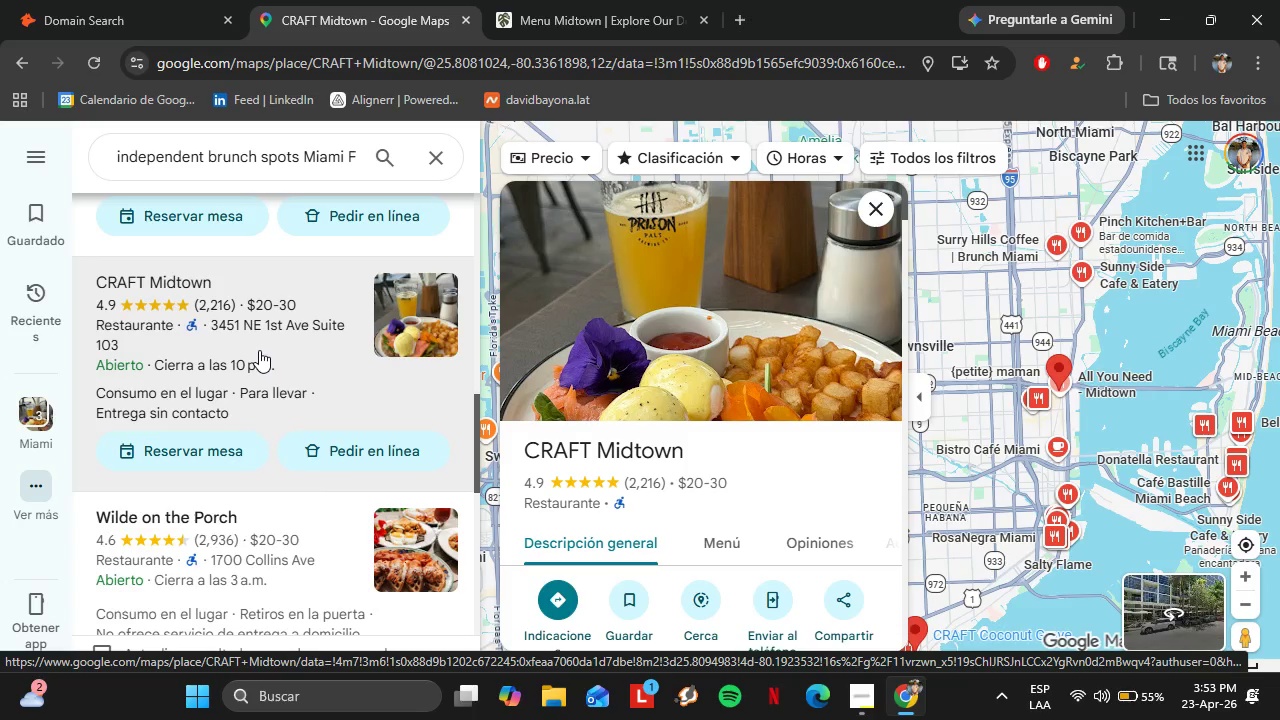 
scroll: coordinate [331, 341], scroll_direction: down, amount: 11.0
 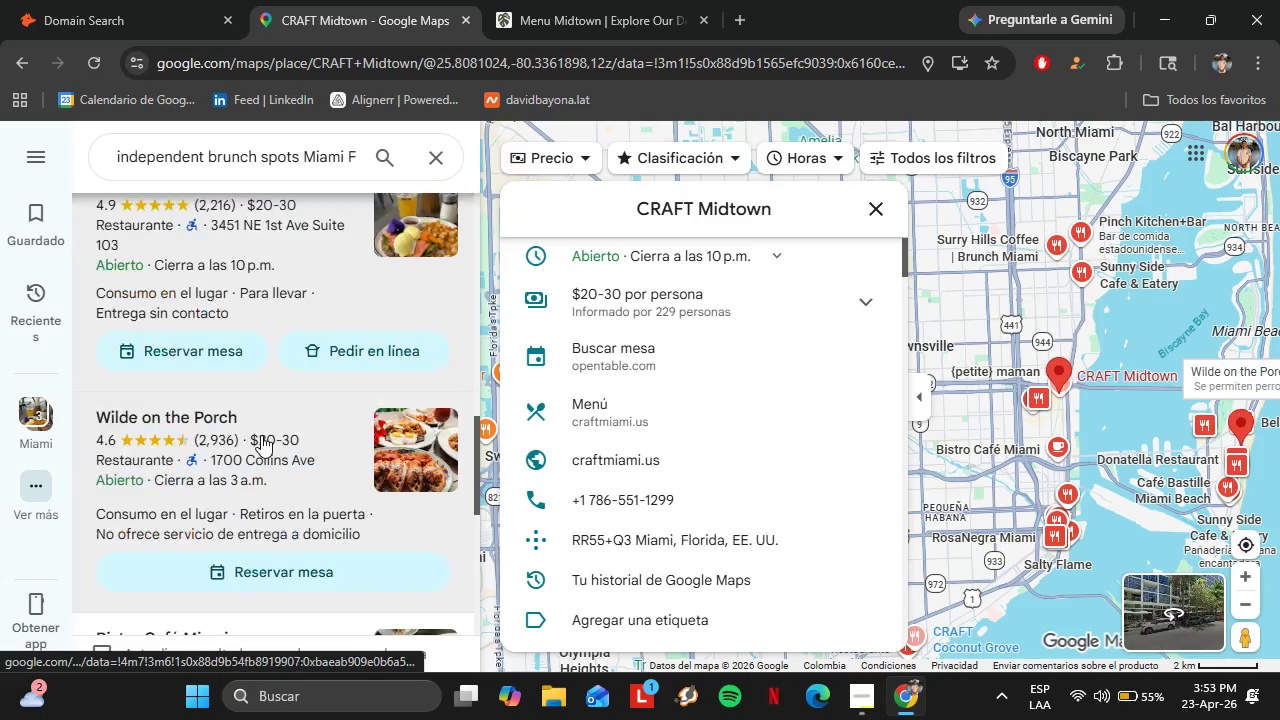 
left_click([254, 455])
 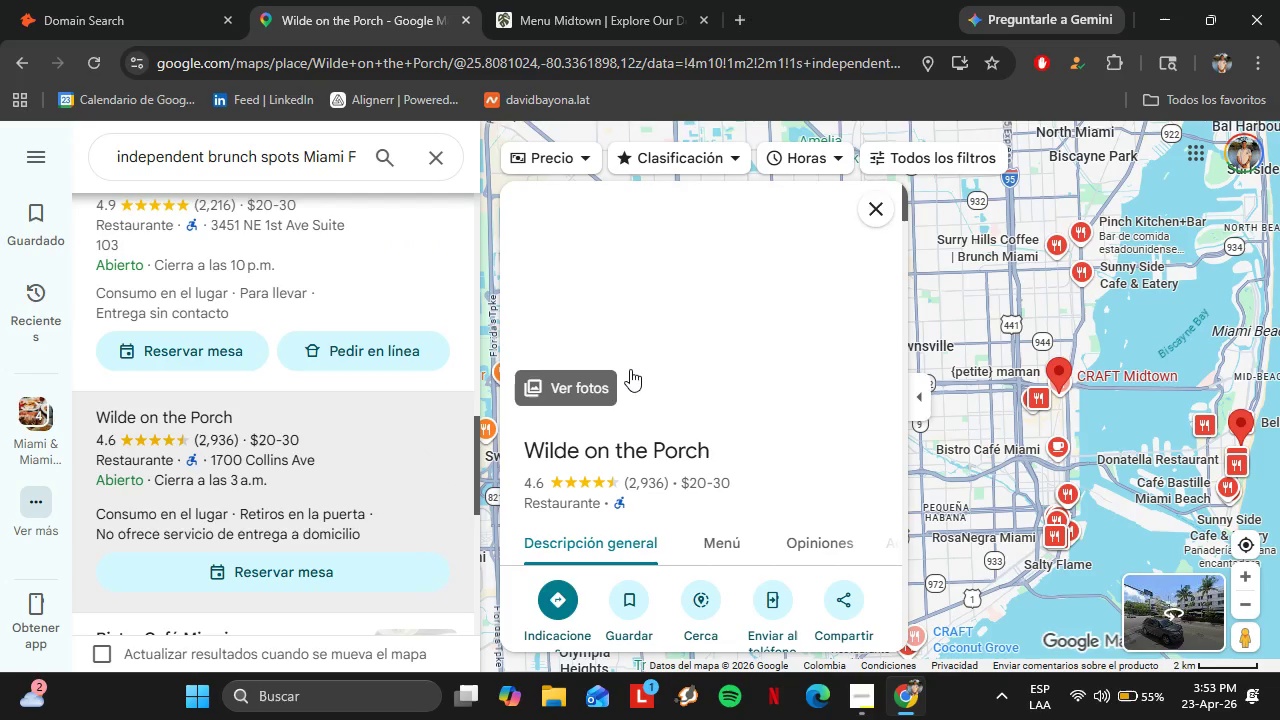 
scroll: coordinate [827, 433], scroll_direction: down, amount: 4.0
 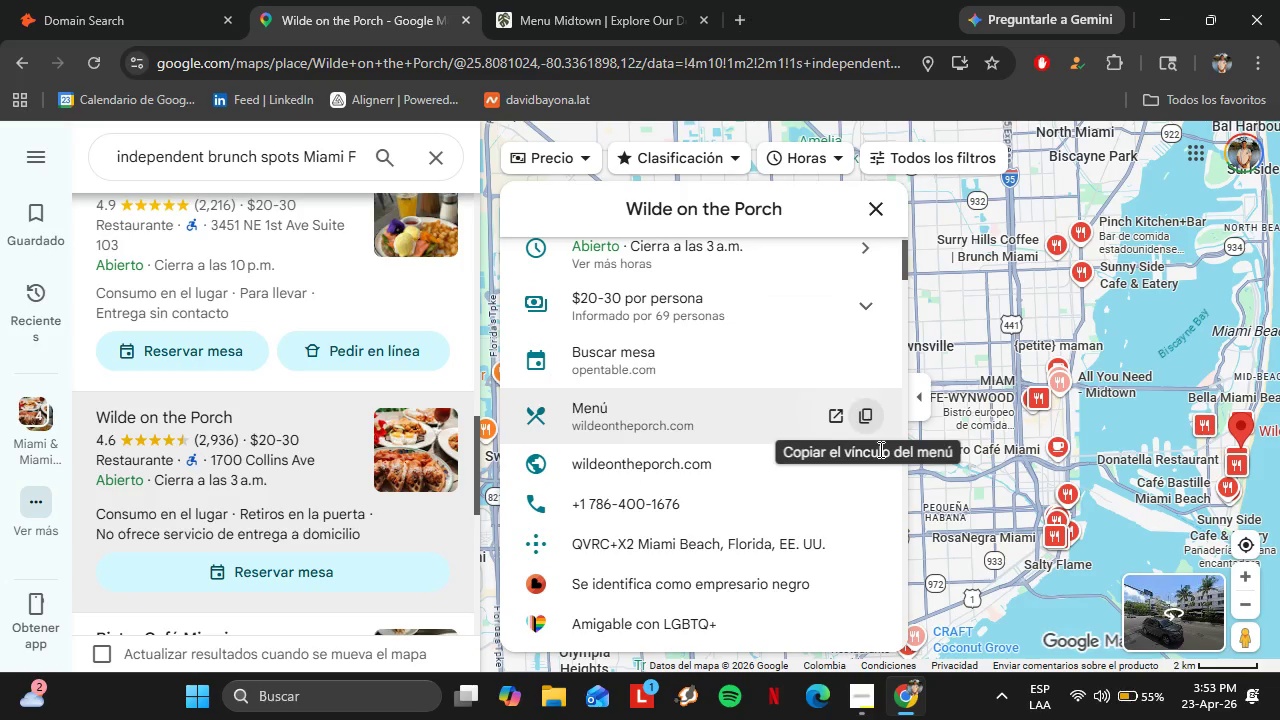 
left_click([869, 470])
 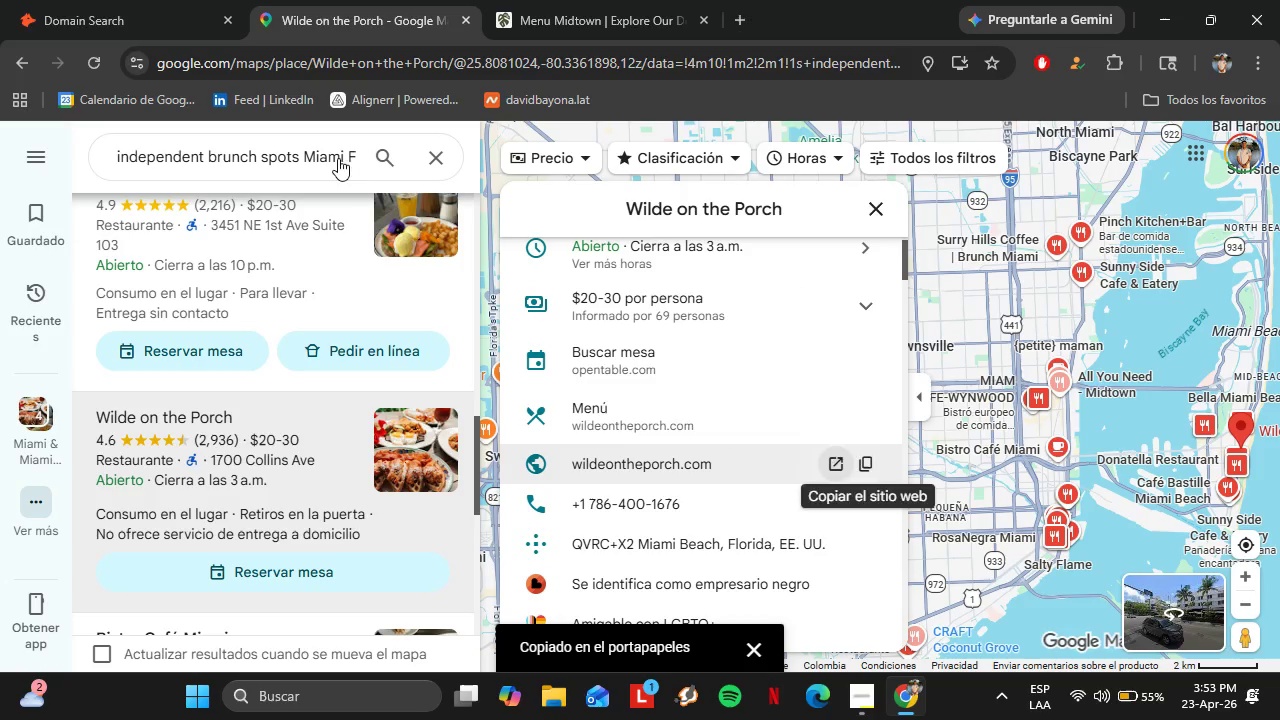 
left_click([133, 0])
 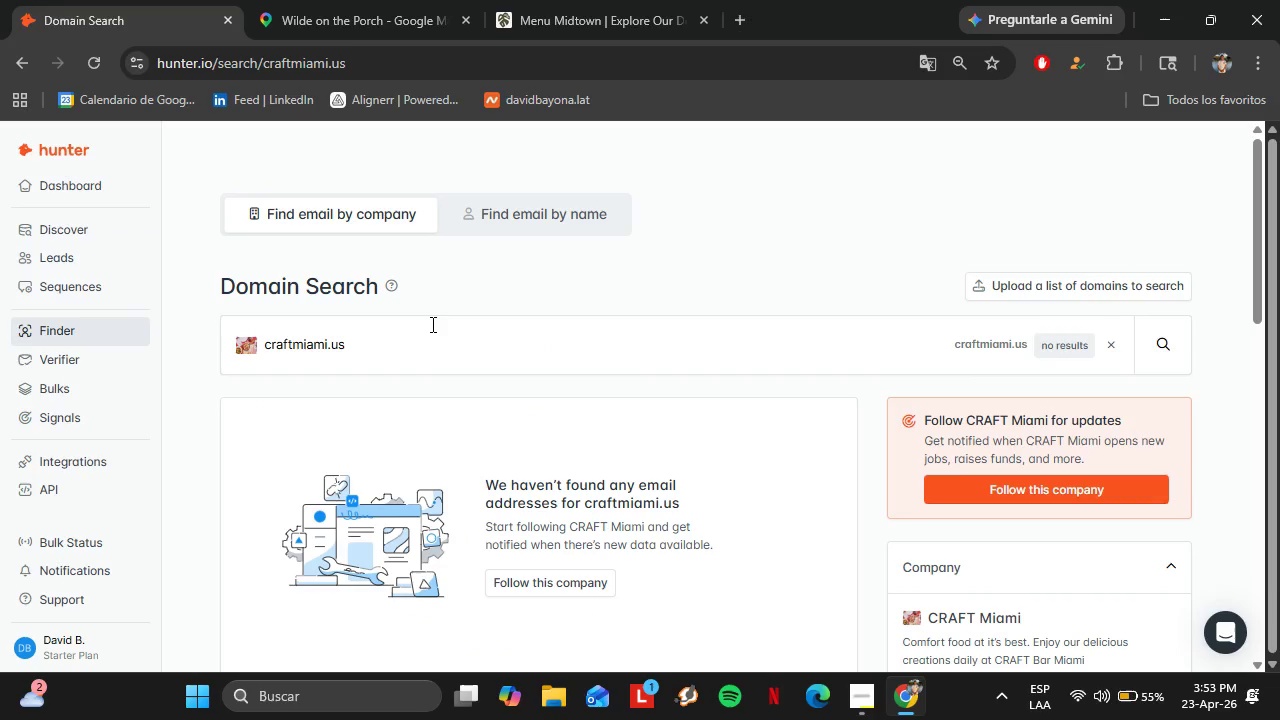 
double_click([431, 324])
 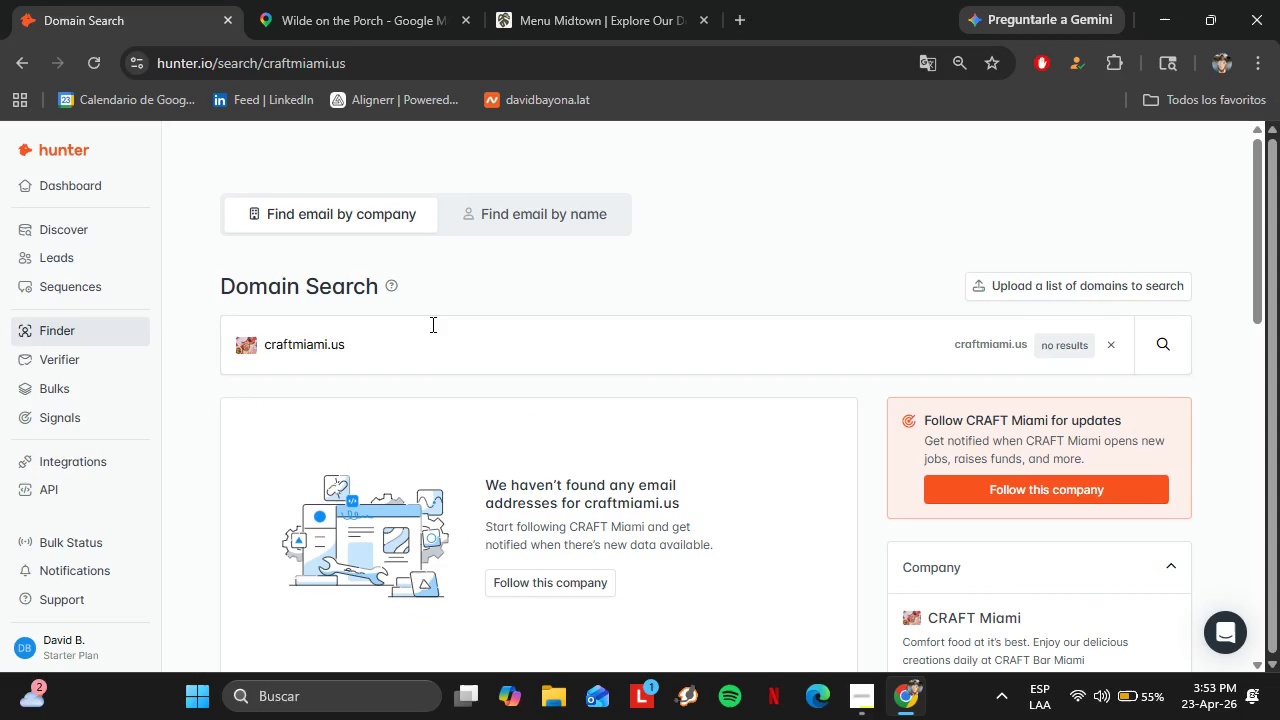 
triple_click([431, 324])
 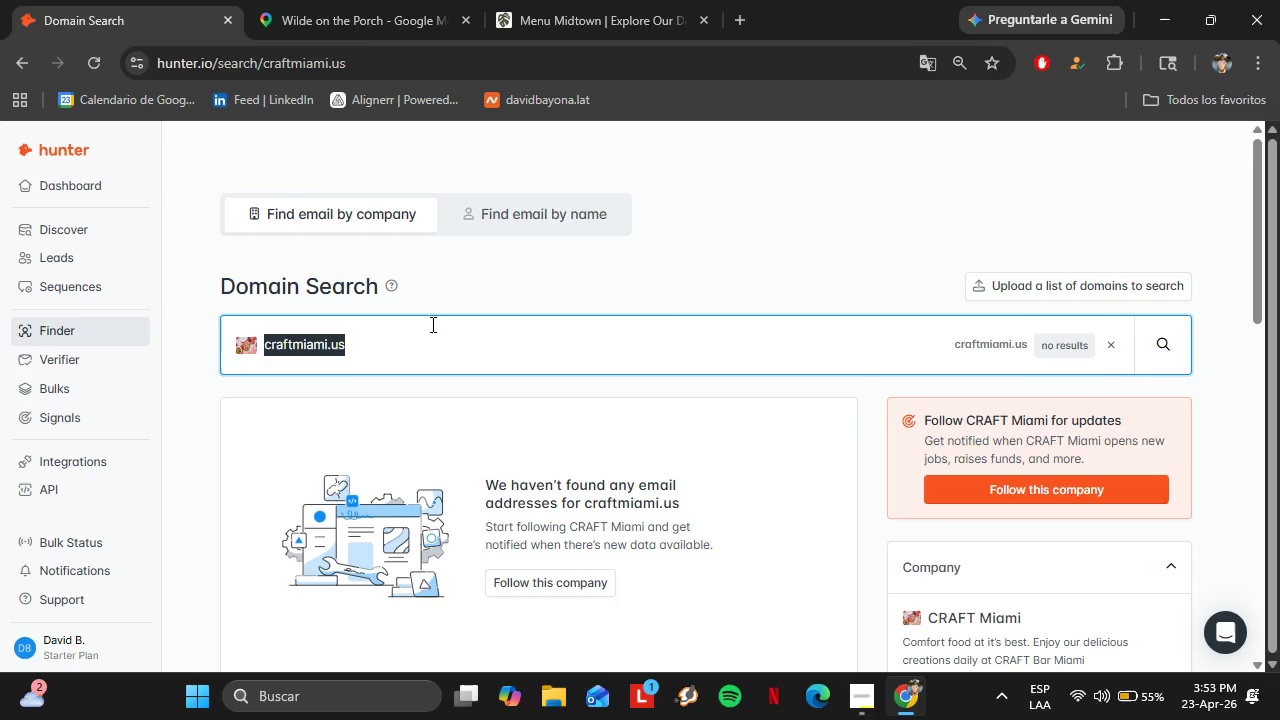 
right_click([431, 324])
 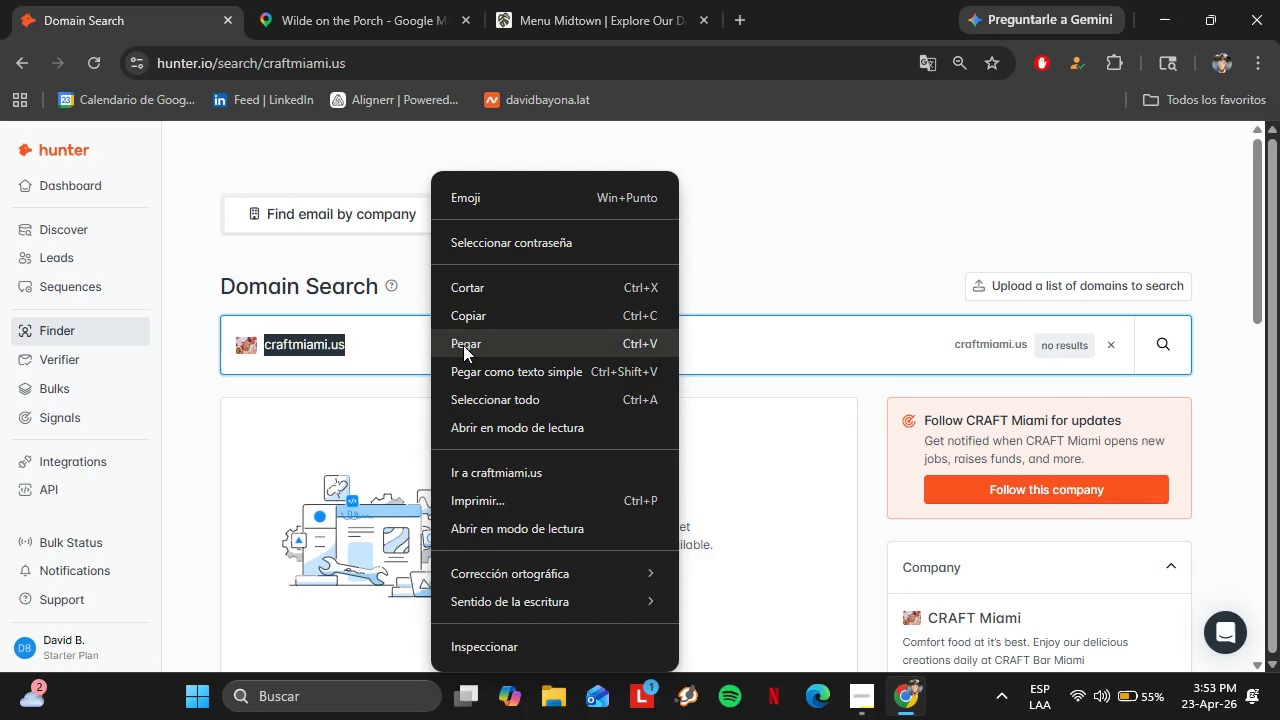 
left_click([463, 345])
 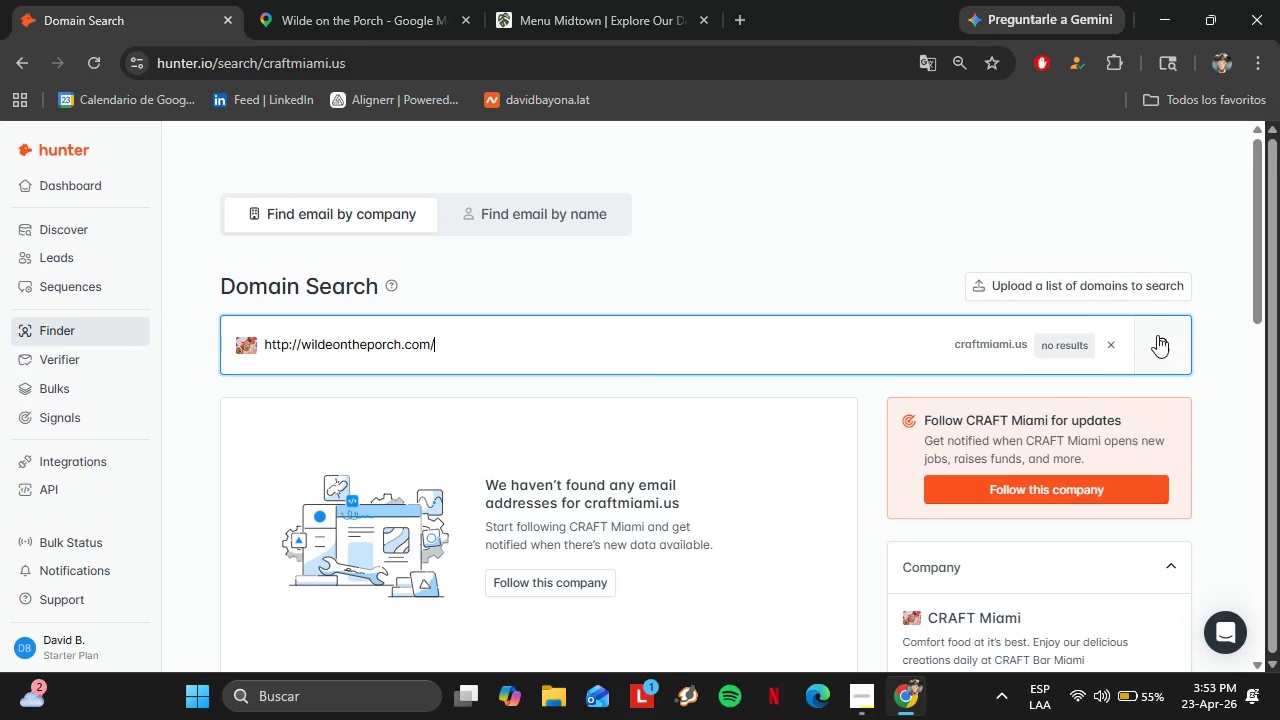 
left_click([1171, 345])
 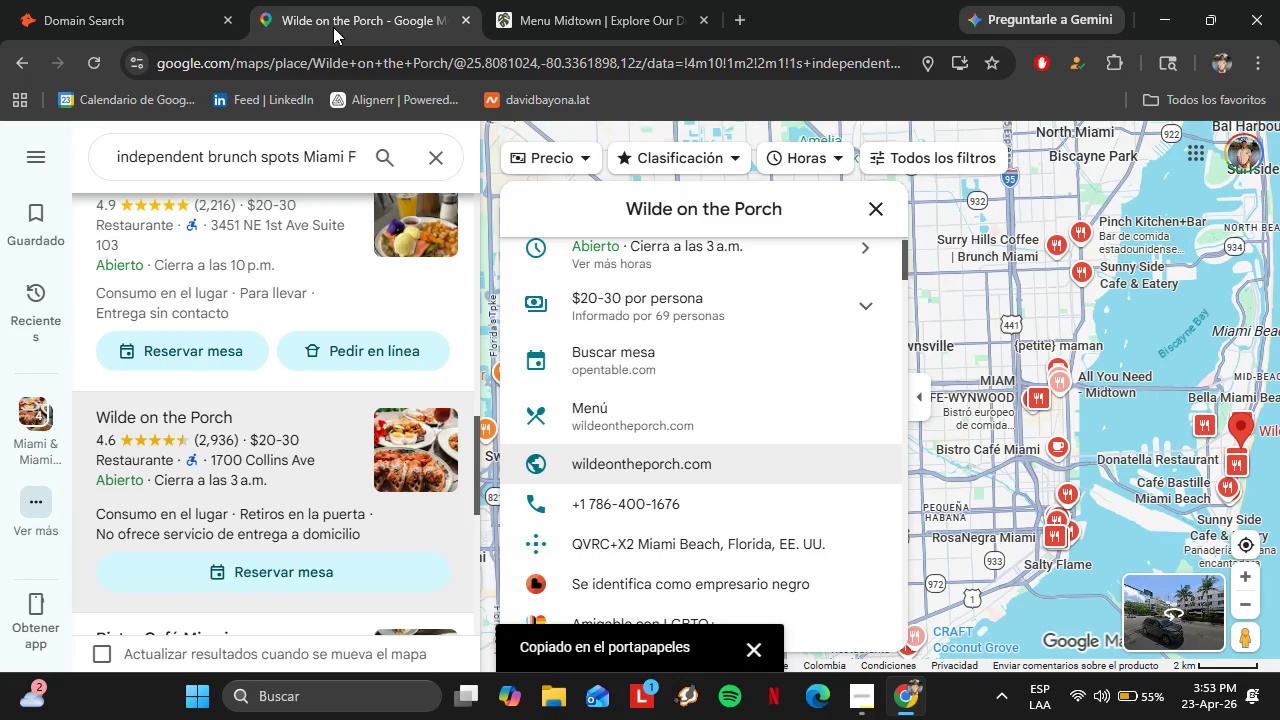 
scroll: coordinate [215, 358], scroll_direction: down, amount: 2.0
 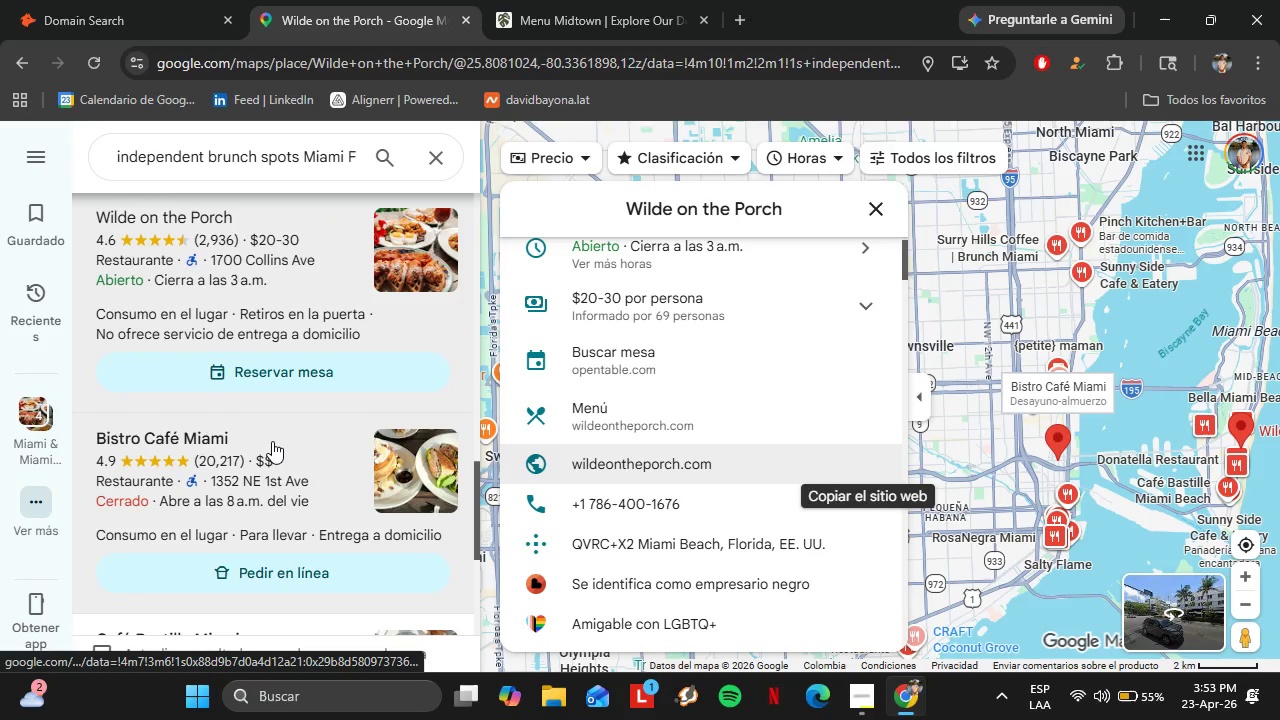 
left_click([272, 442])
 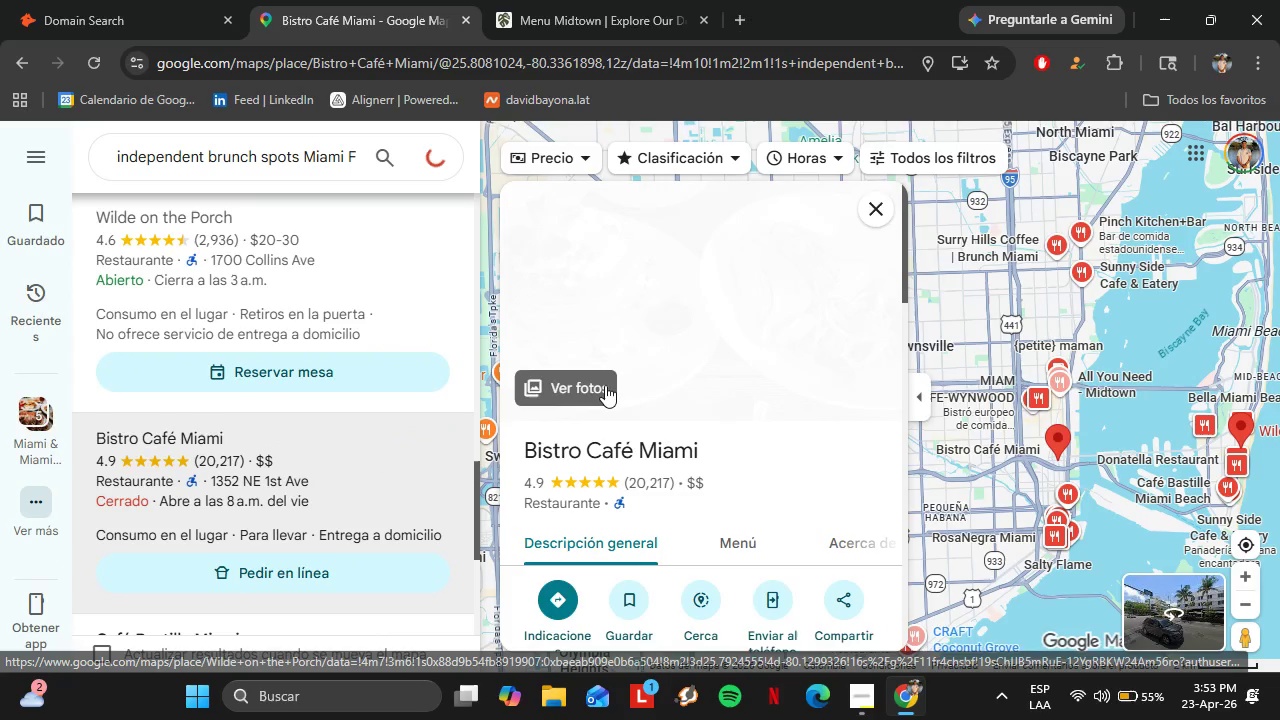 
scroll: coordinate [838, 367], scroll_direction: down, amount: 5.0
 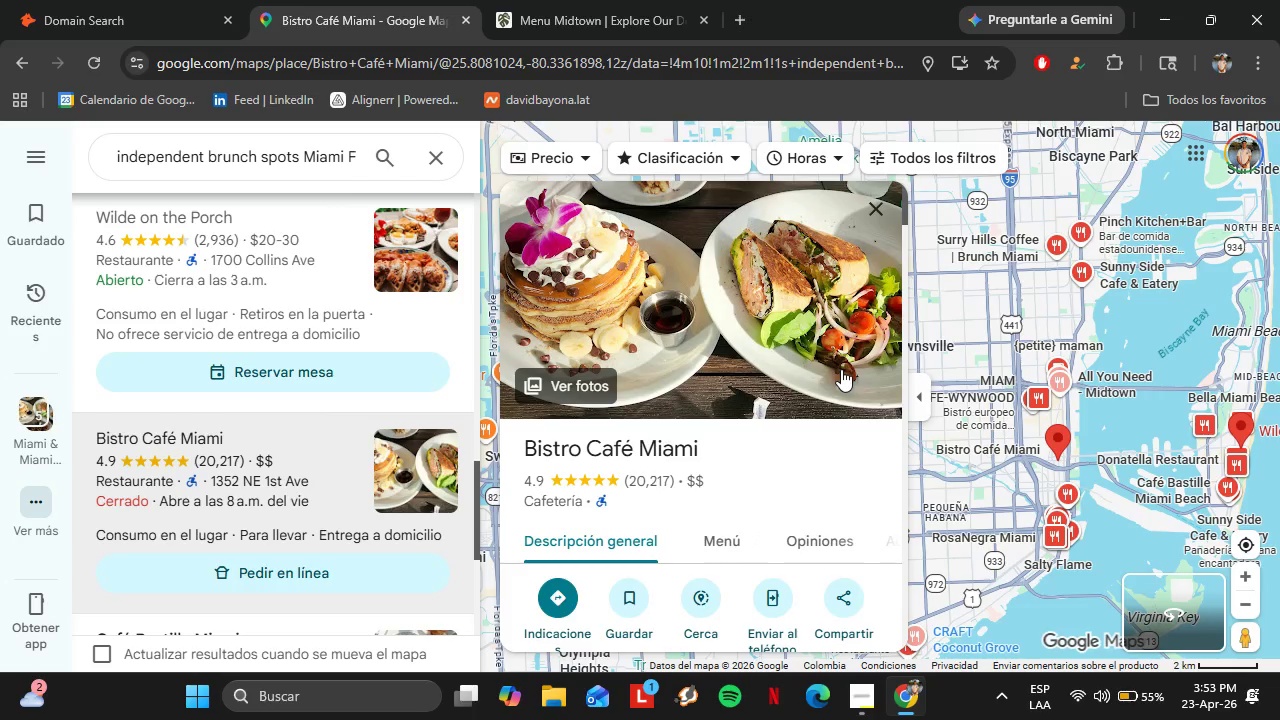 
left_click([259, 391])
 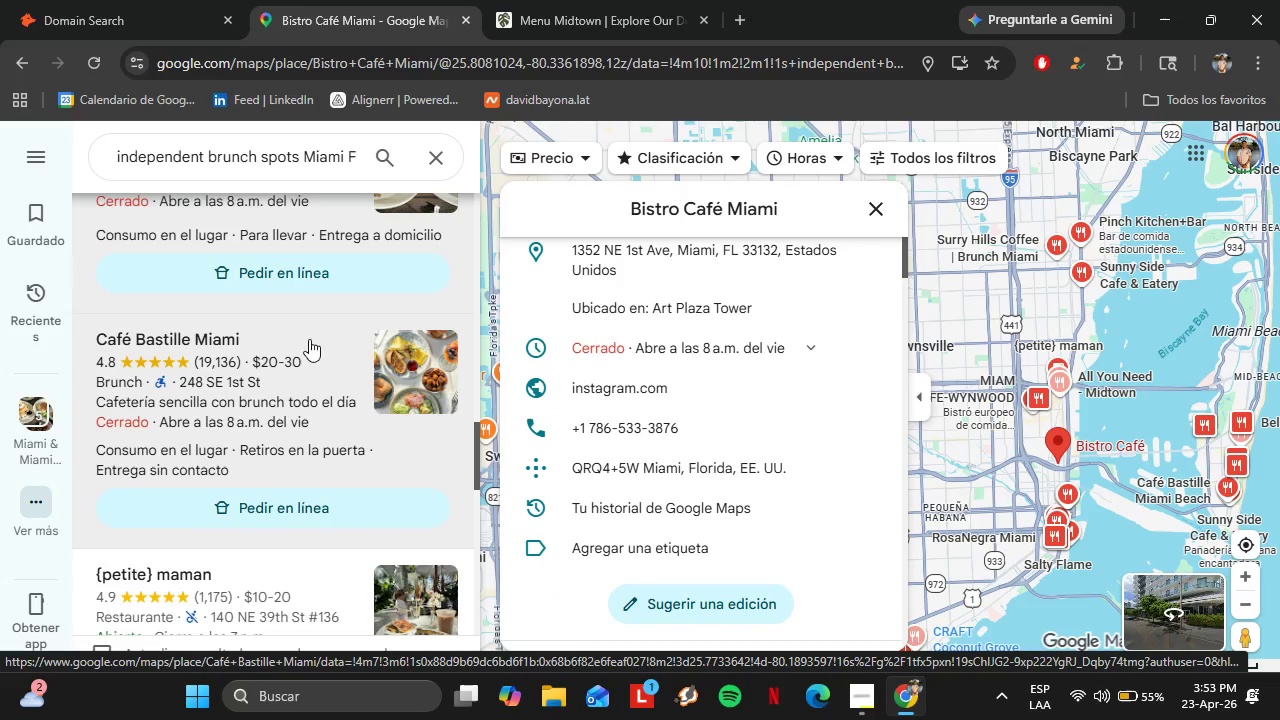 
scroll: coordinate [298, 400], scroll_direction: down, amount: 4.0
 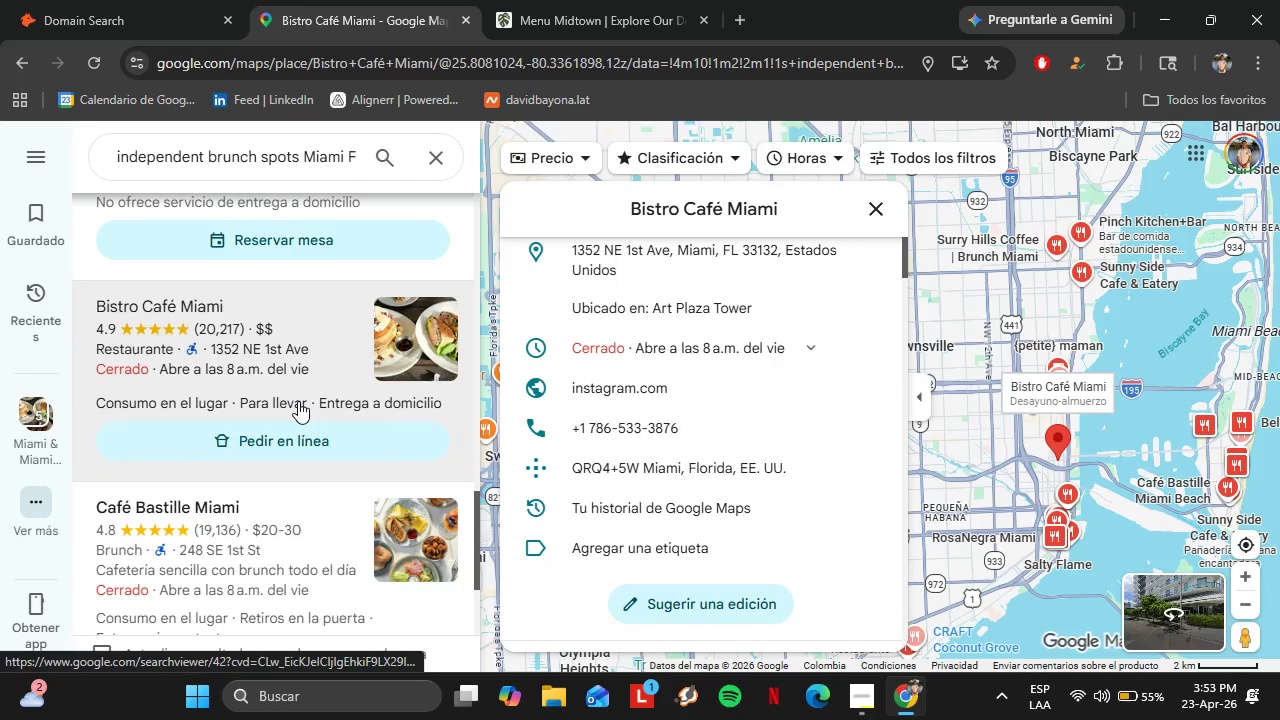 
left_click([273, 357])
 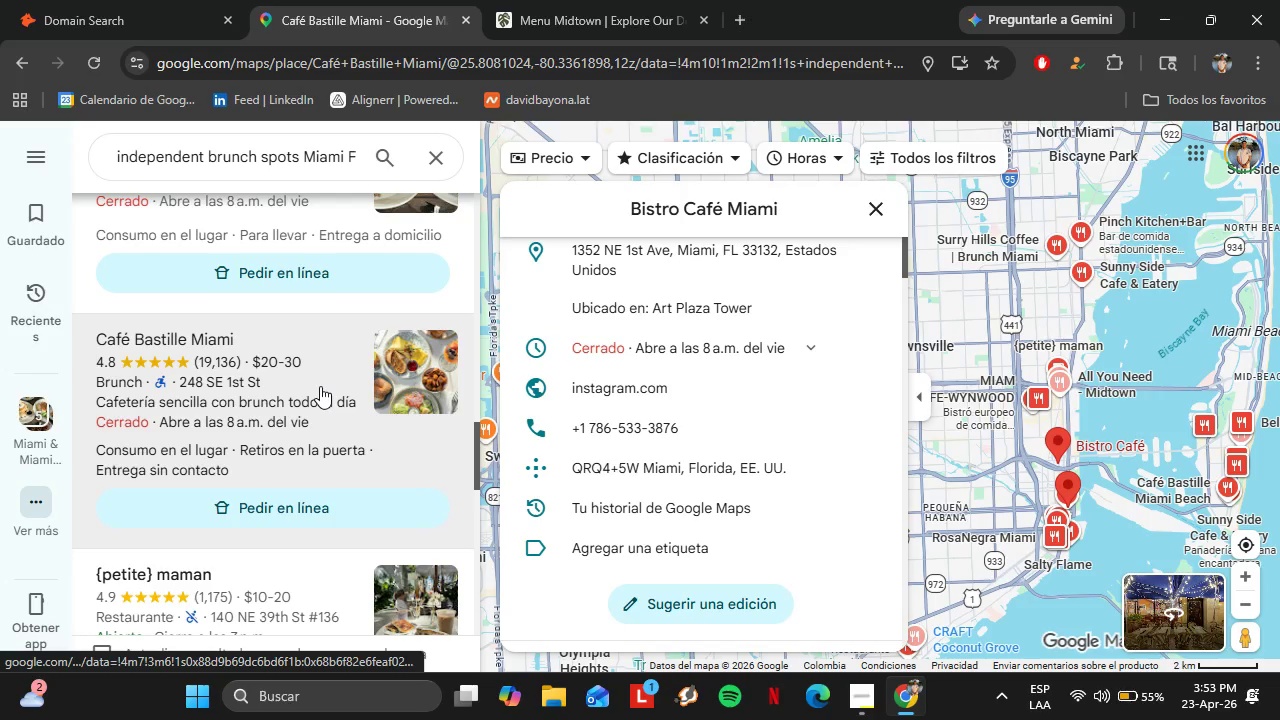 
wait(18.22)
 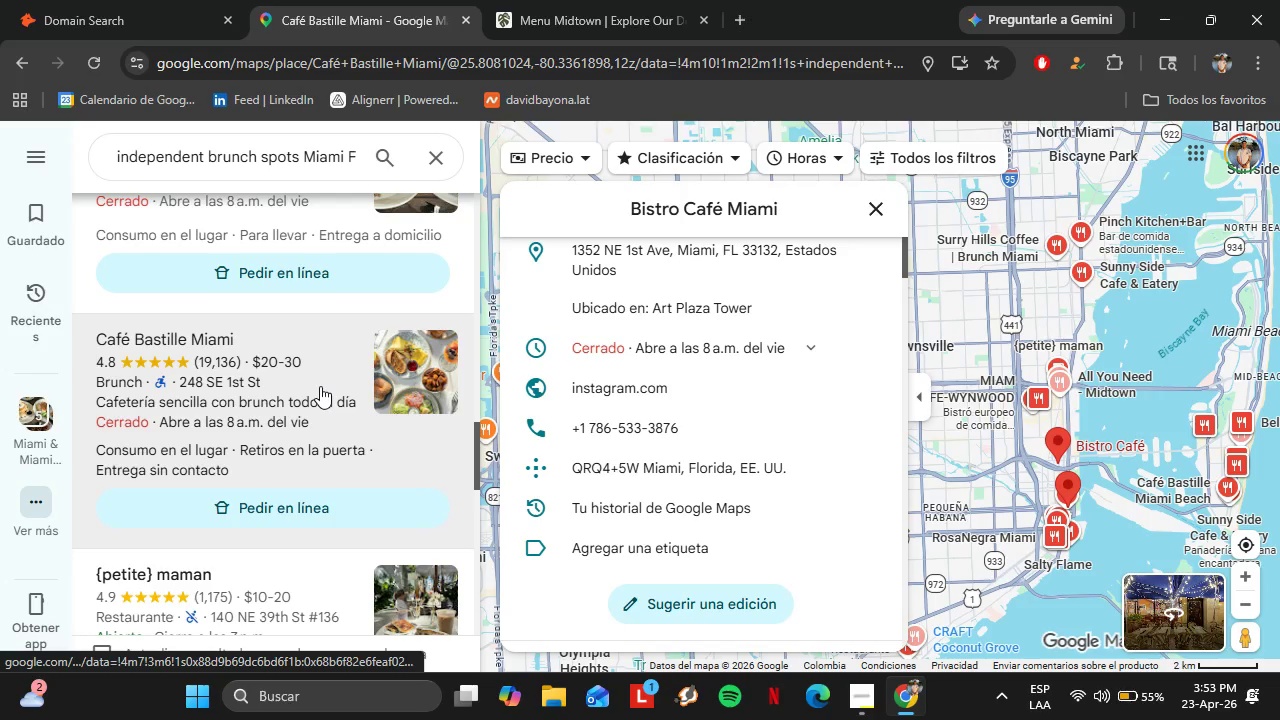 
left_click([110, 0])
 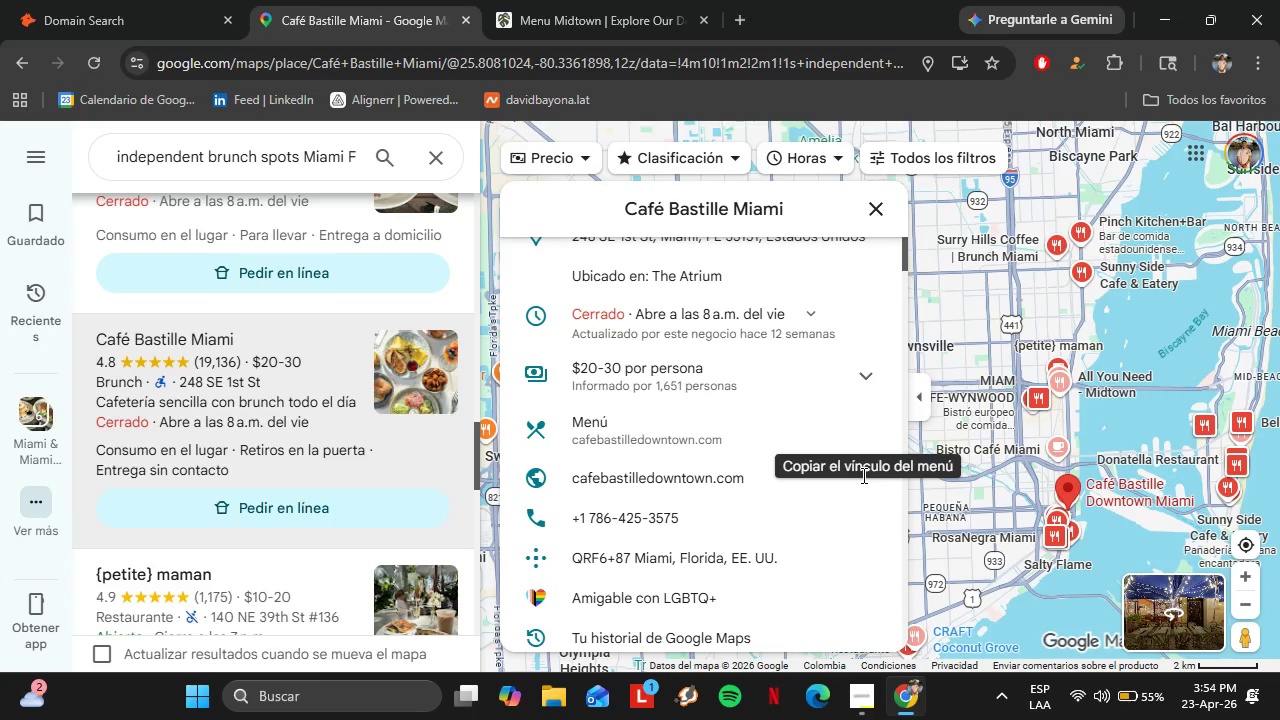 
left_click_drag(start_coordinate=[409, 337], to_coordinate=[257, 352])
 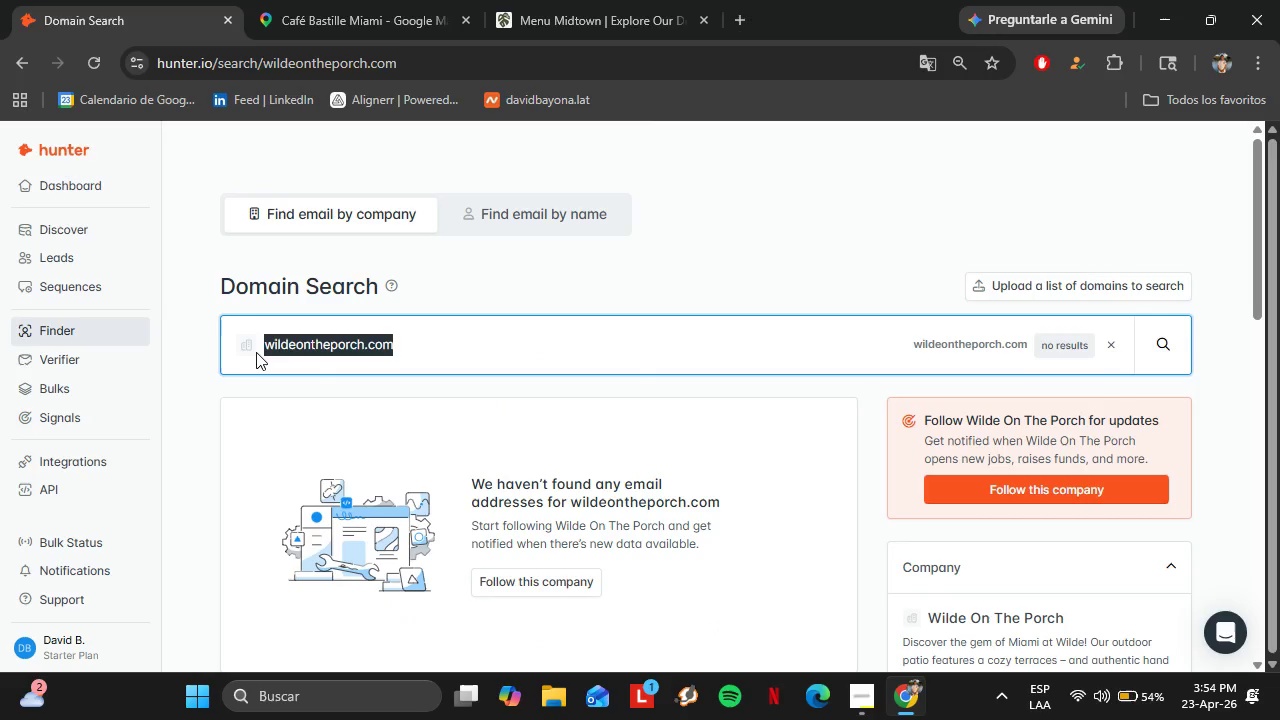 
scroll: coordinate [813, 385], scroll_direction: down, amount: 7.0
 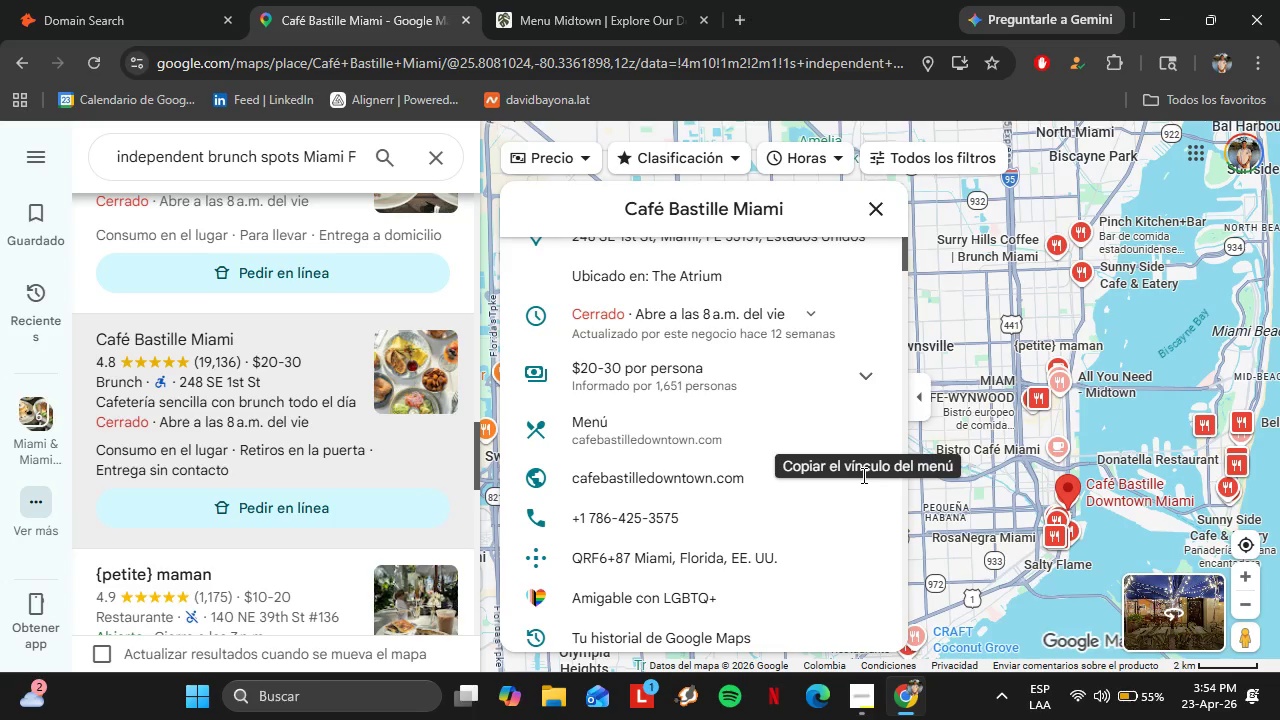 
key(Control+V)
 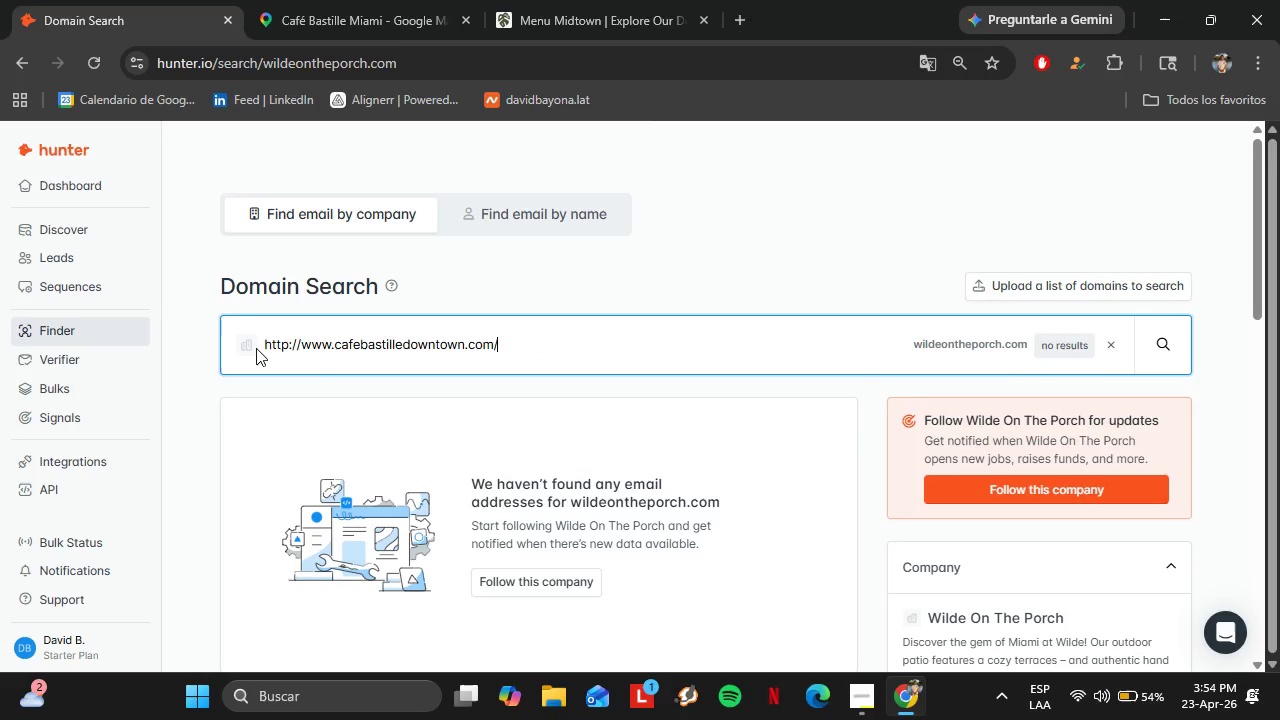 
key(Enter)
 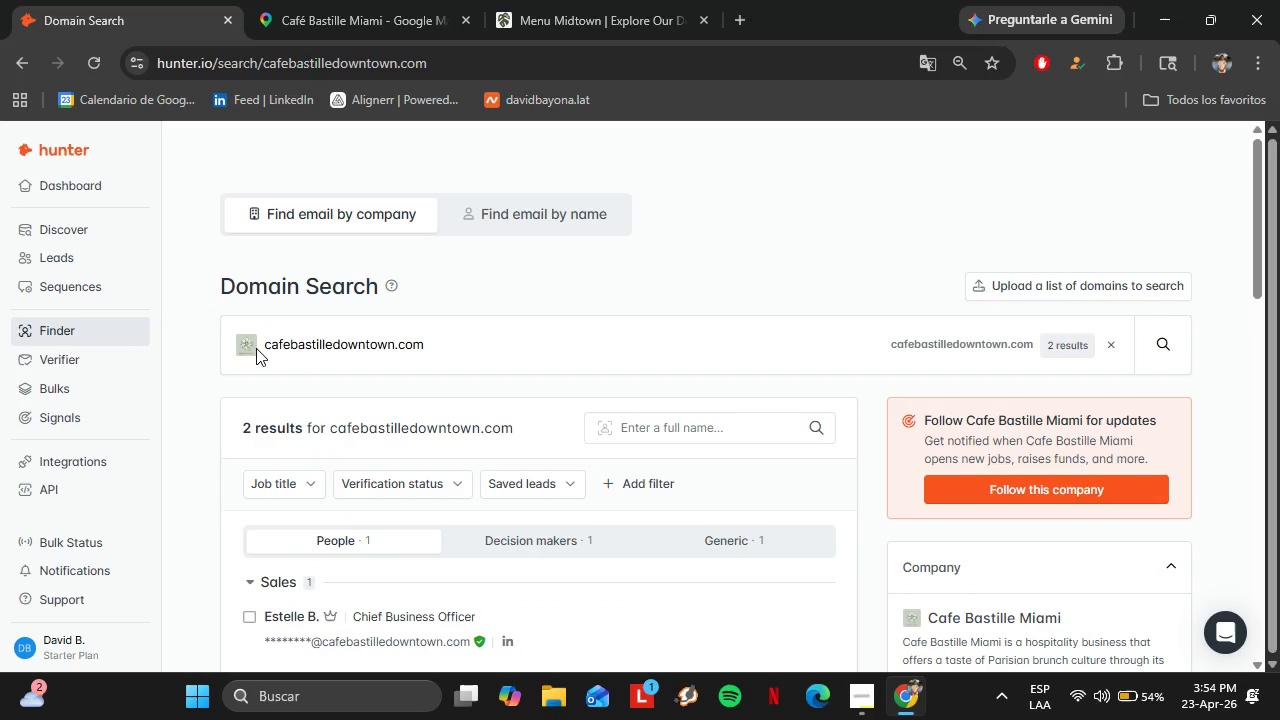 
scroll: coordinate [462, 386], scroll_direction: down, amount: 3.0
 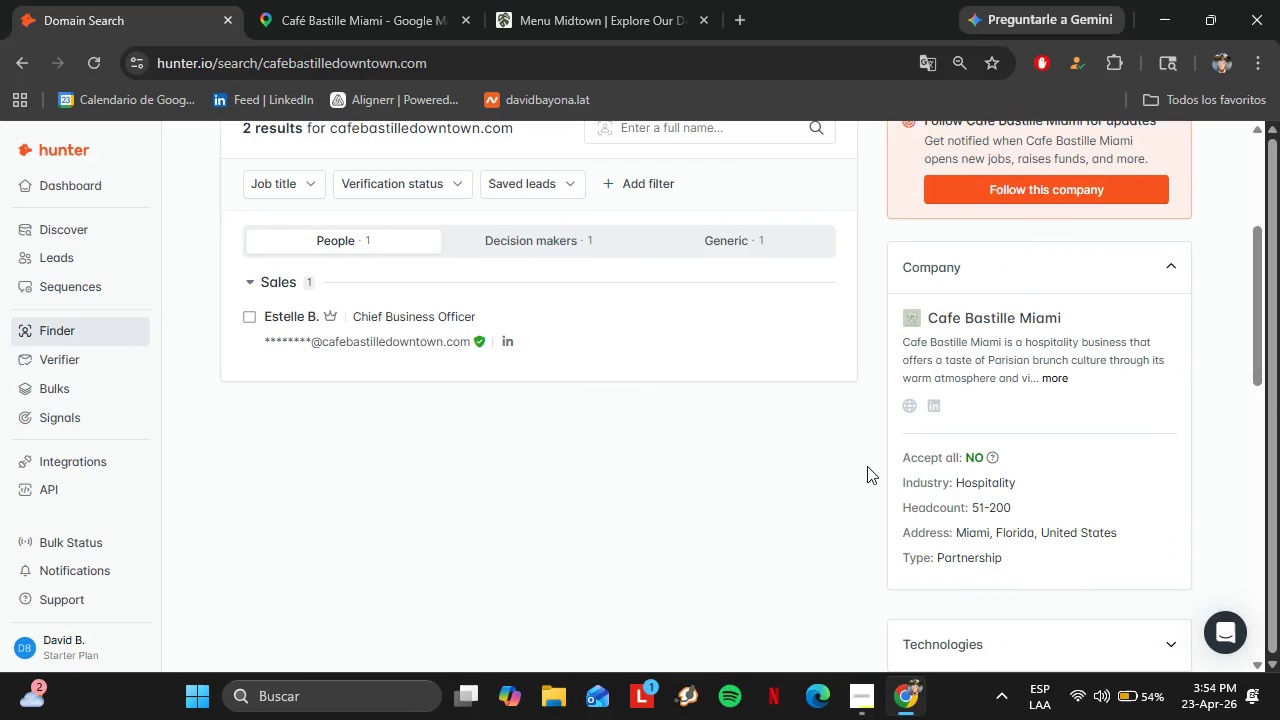 
left_click([835, 698])